 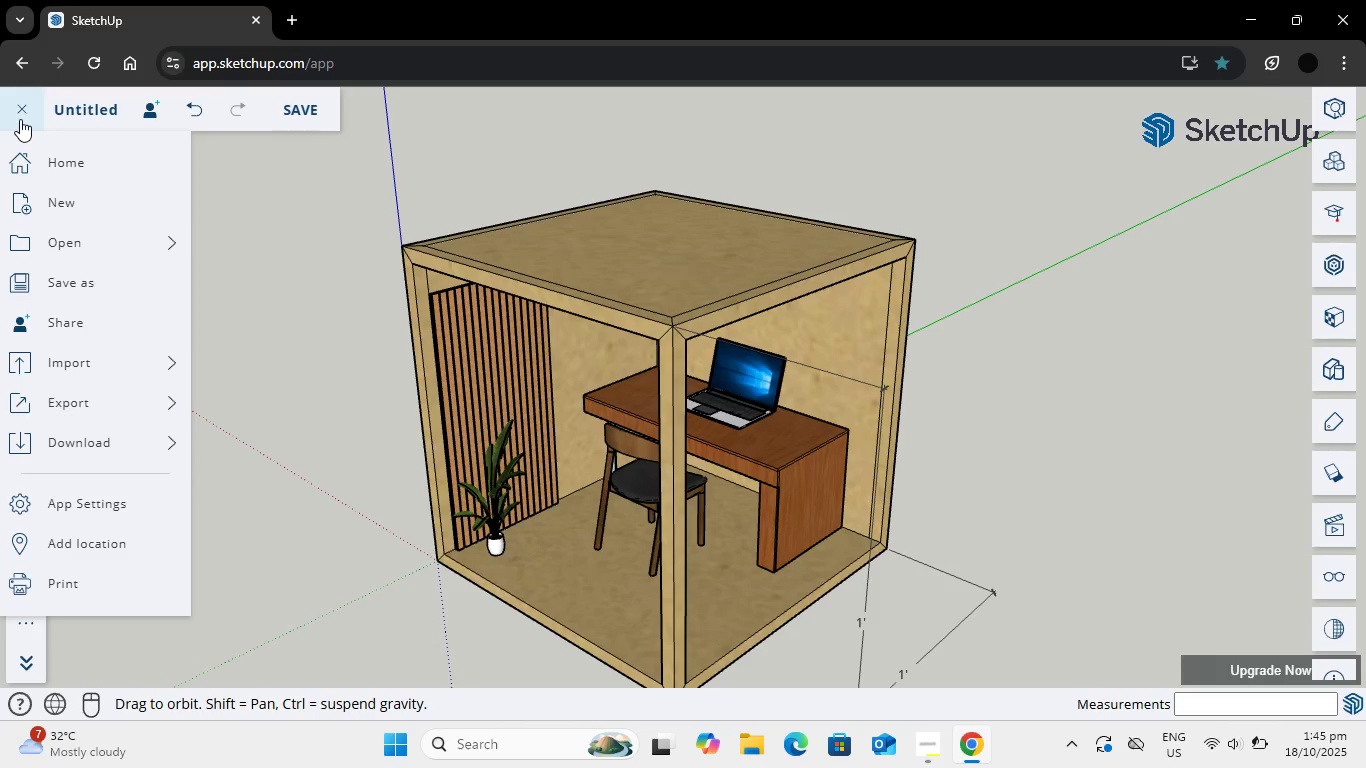 
mouse_move([172, 423])
 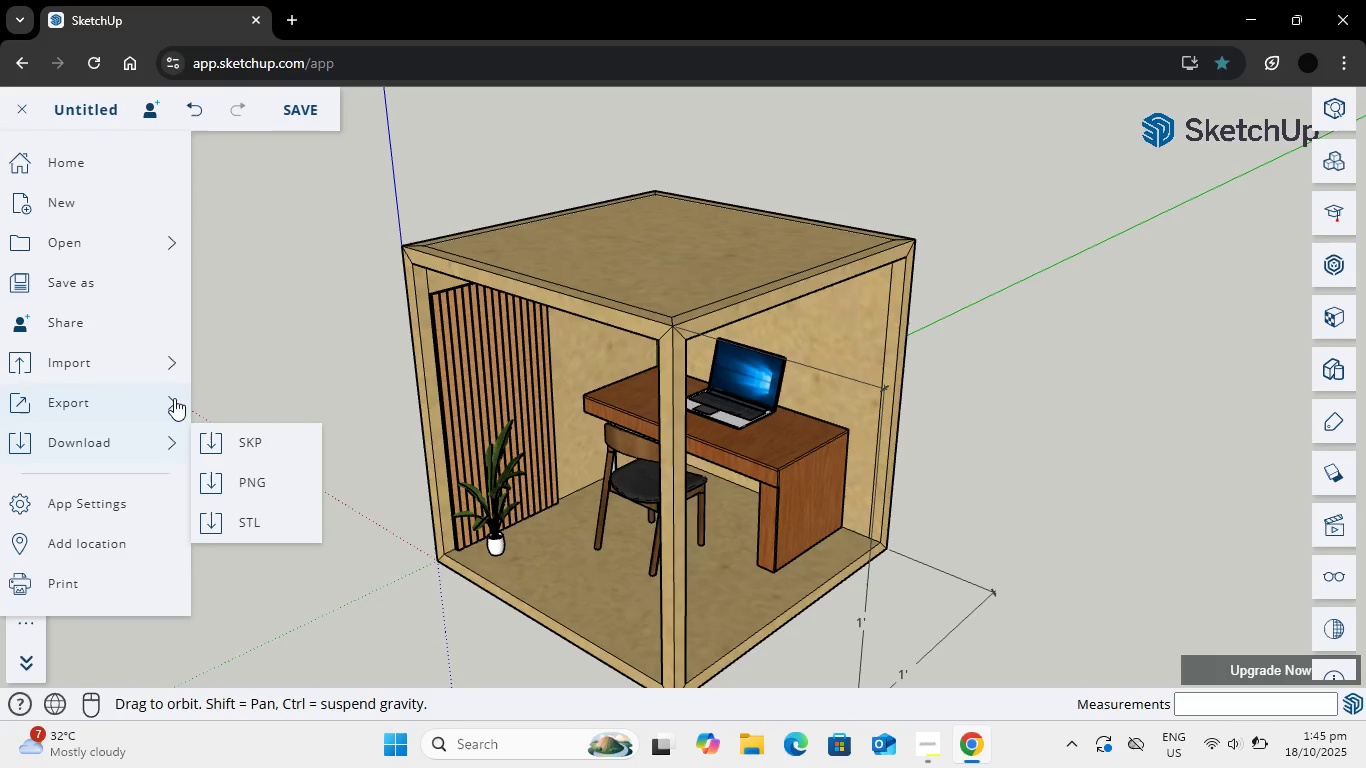 
mouse_move([177, 380])
 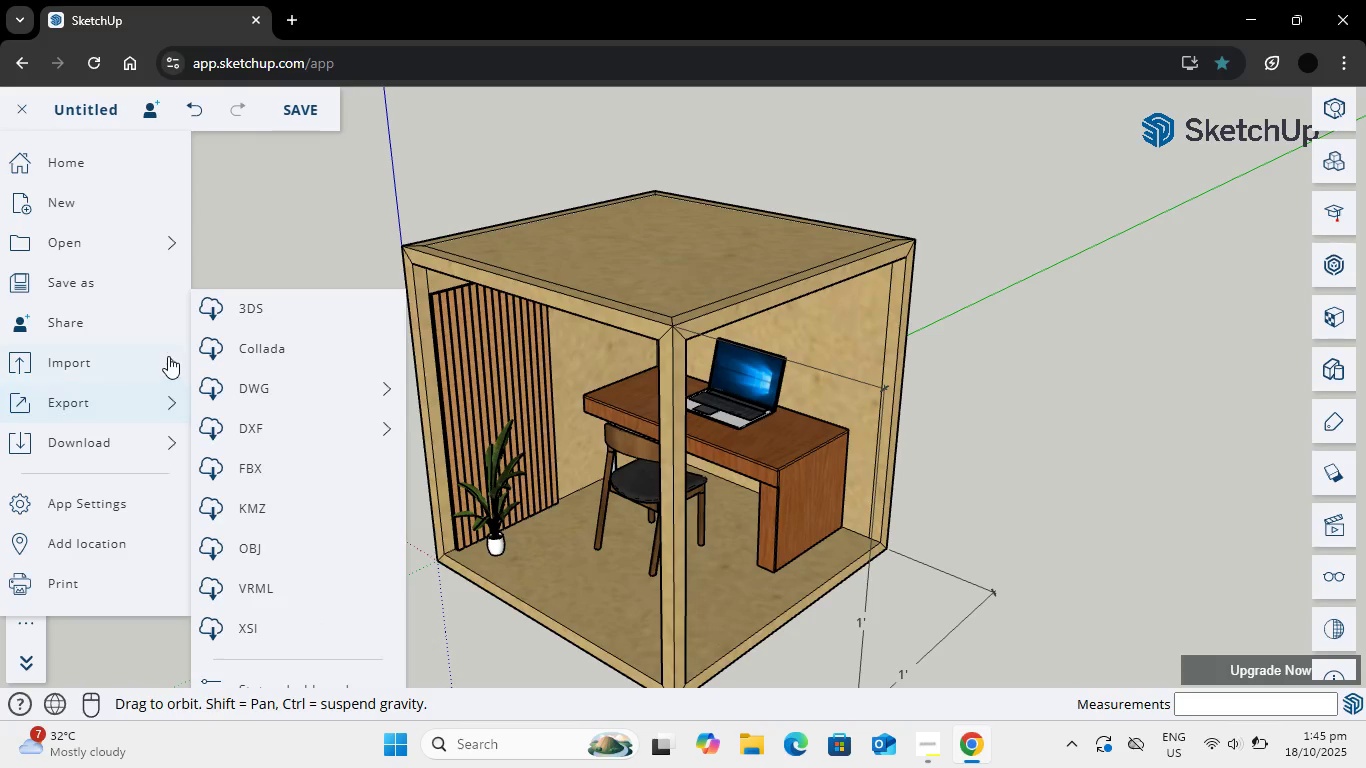 
mouse_move([164, 337])
 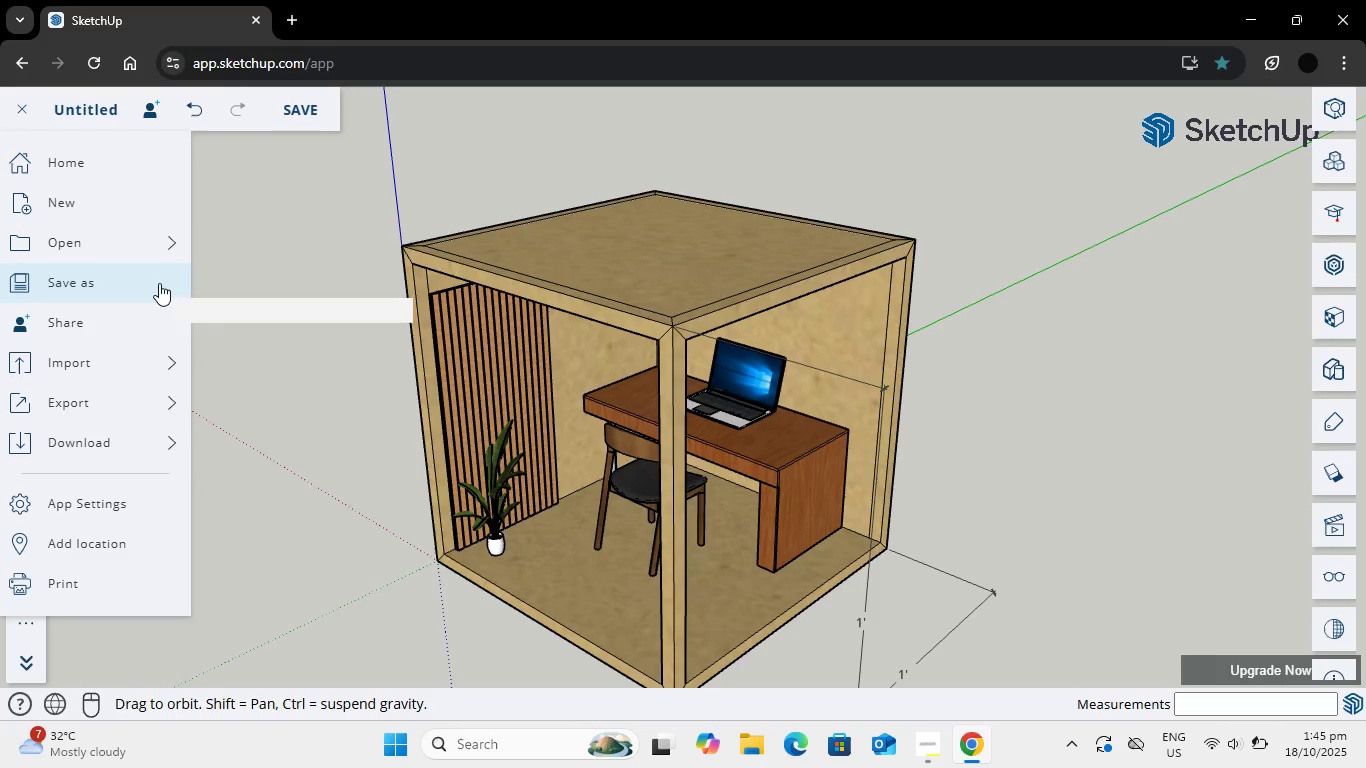 
mouse_move([155, 274])
 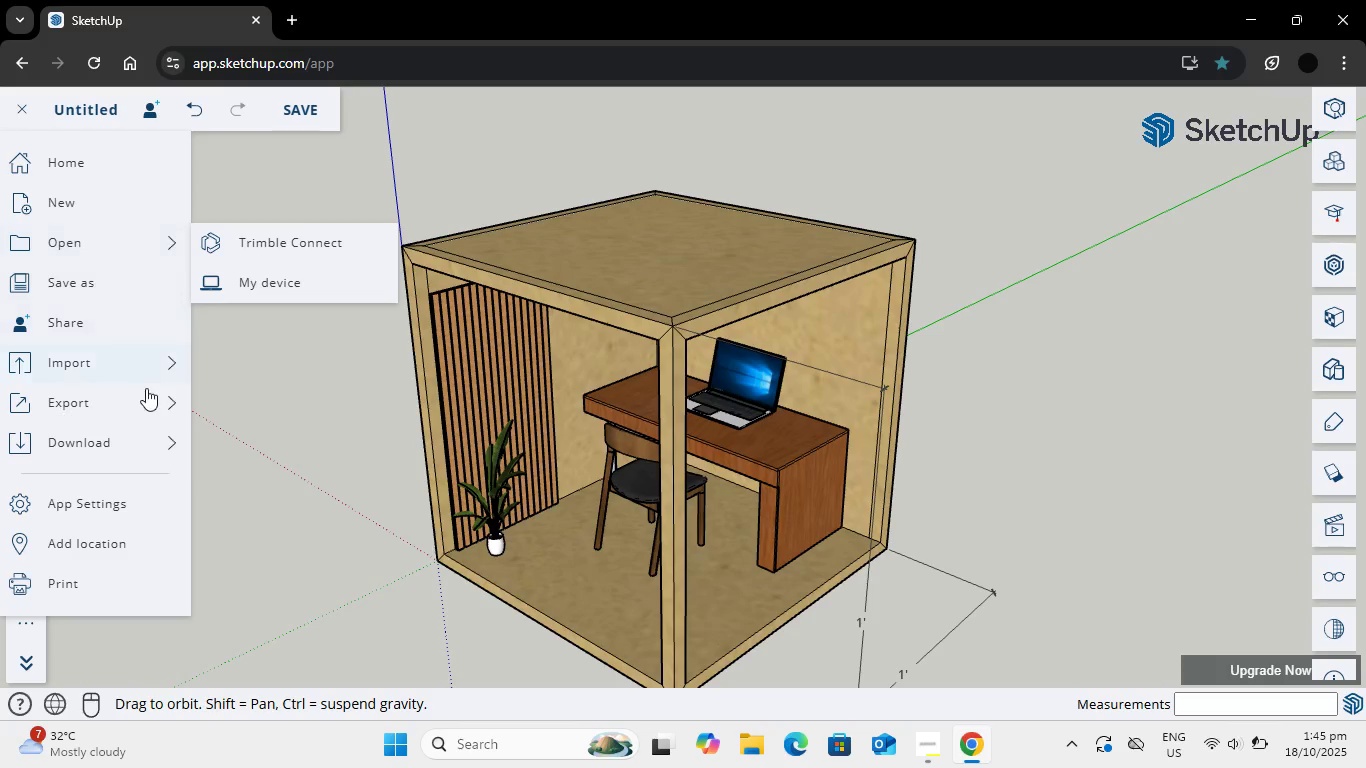 
mouse_move([171, 386])
 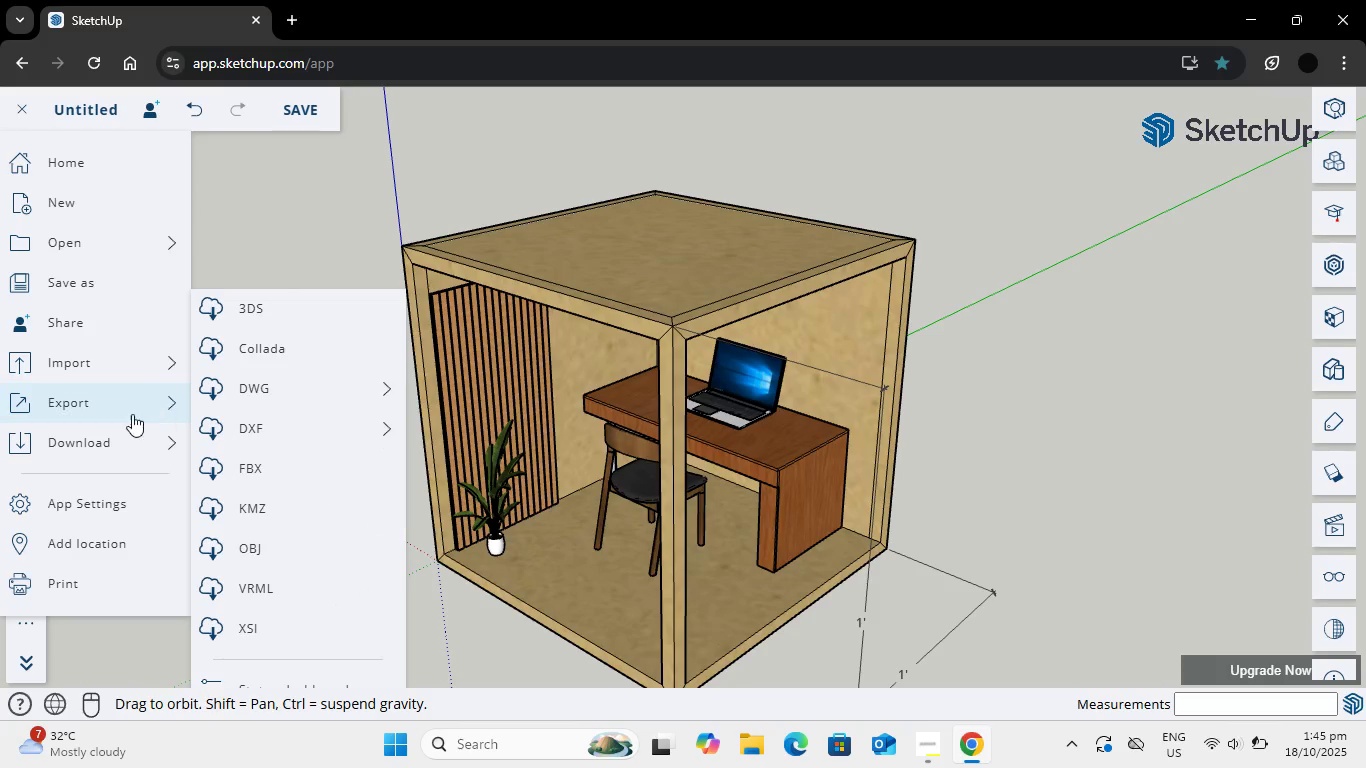 
mouse_move([151, 444])
 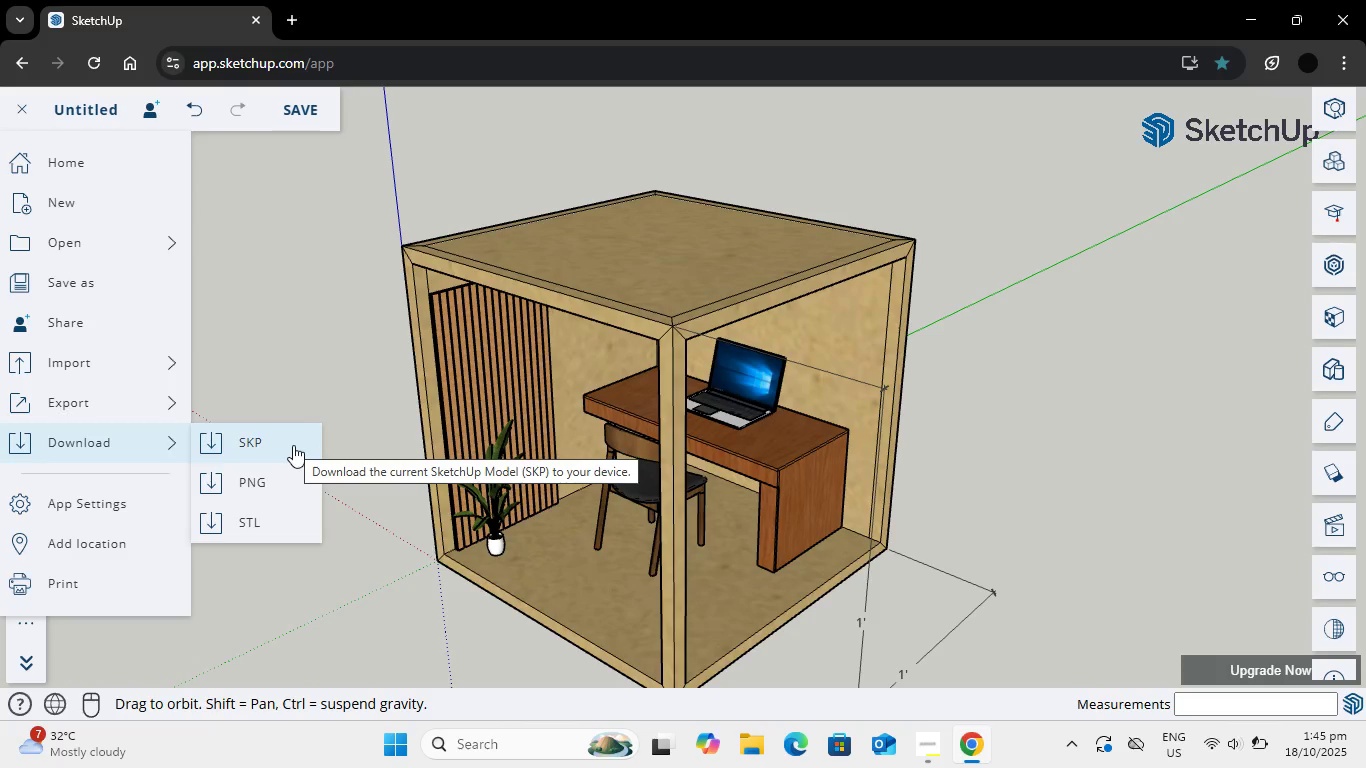 
wait(5.48)
 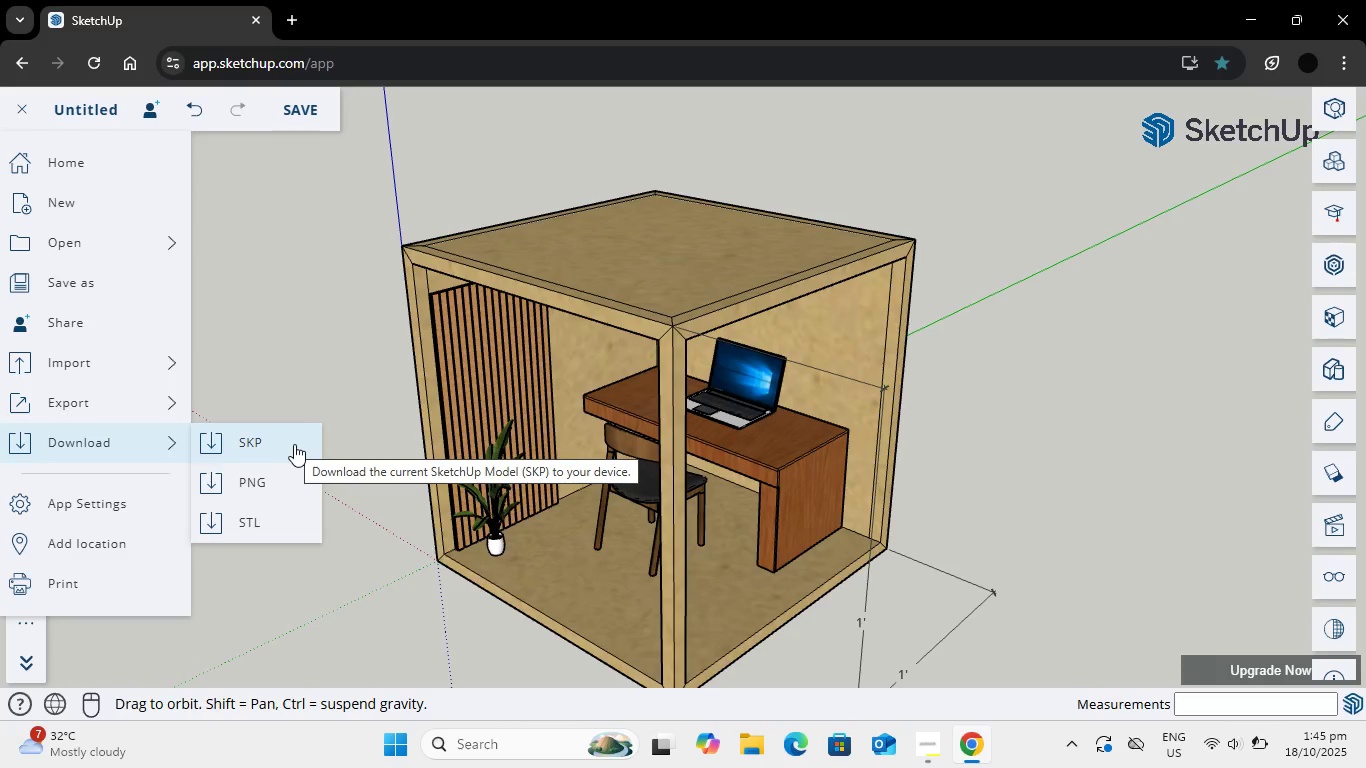 
left_click([102, 112])
 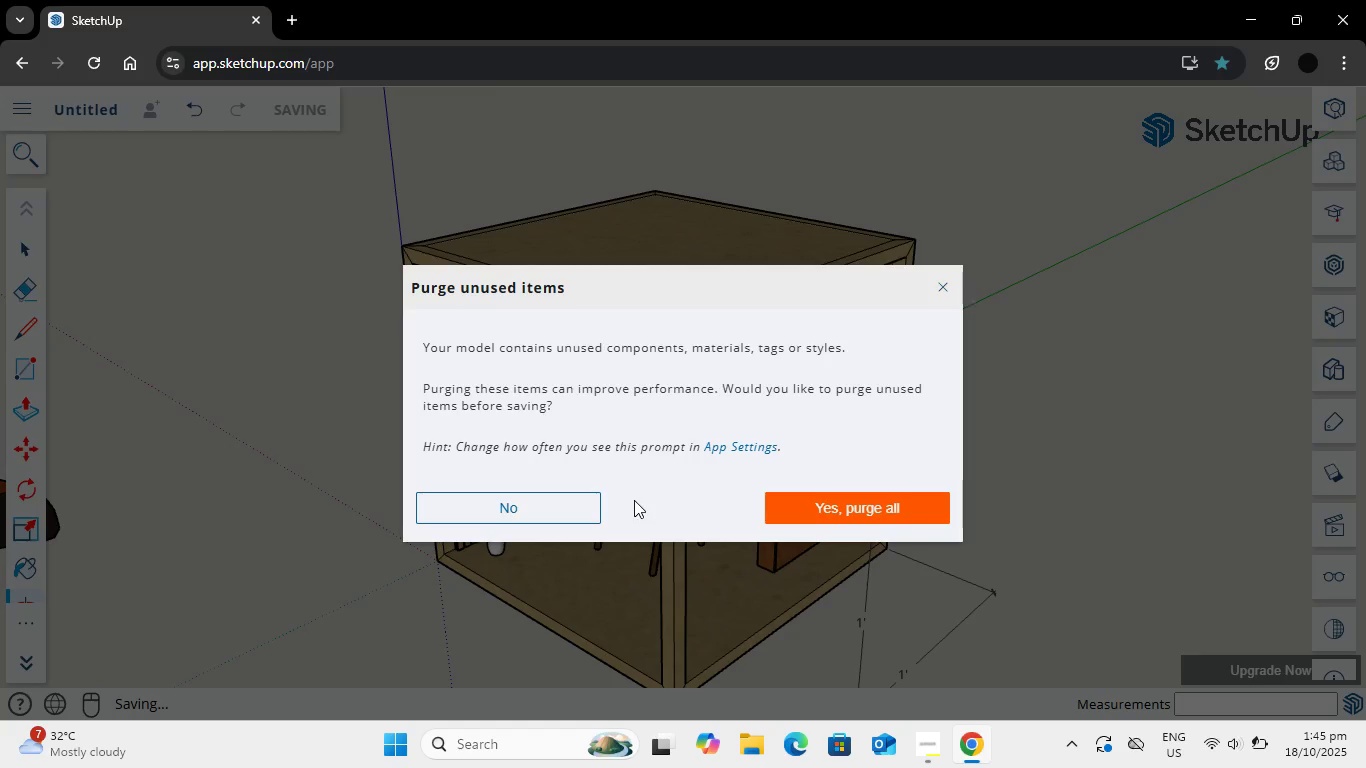 
left_click([800, 511])
 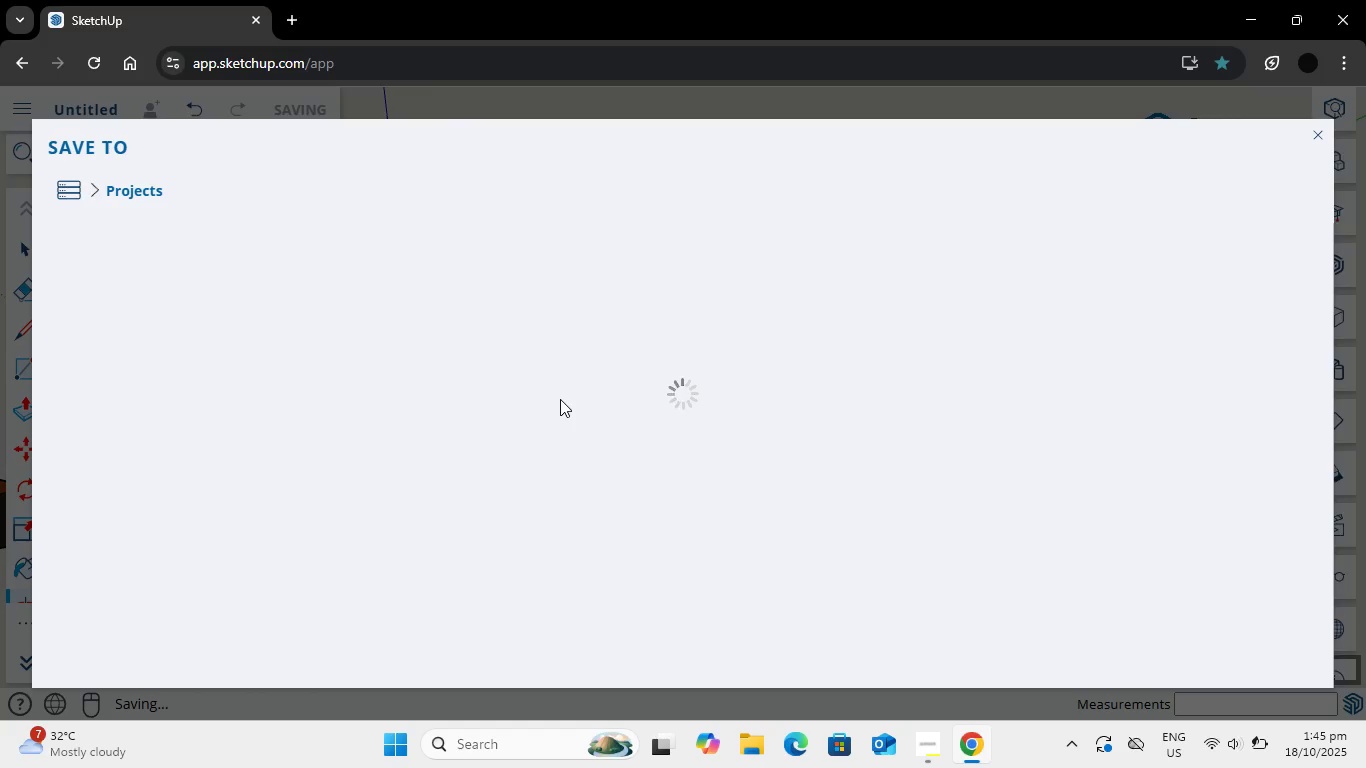 
wait(8.59)
 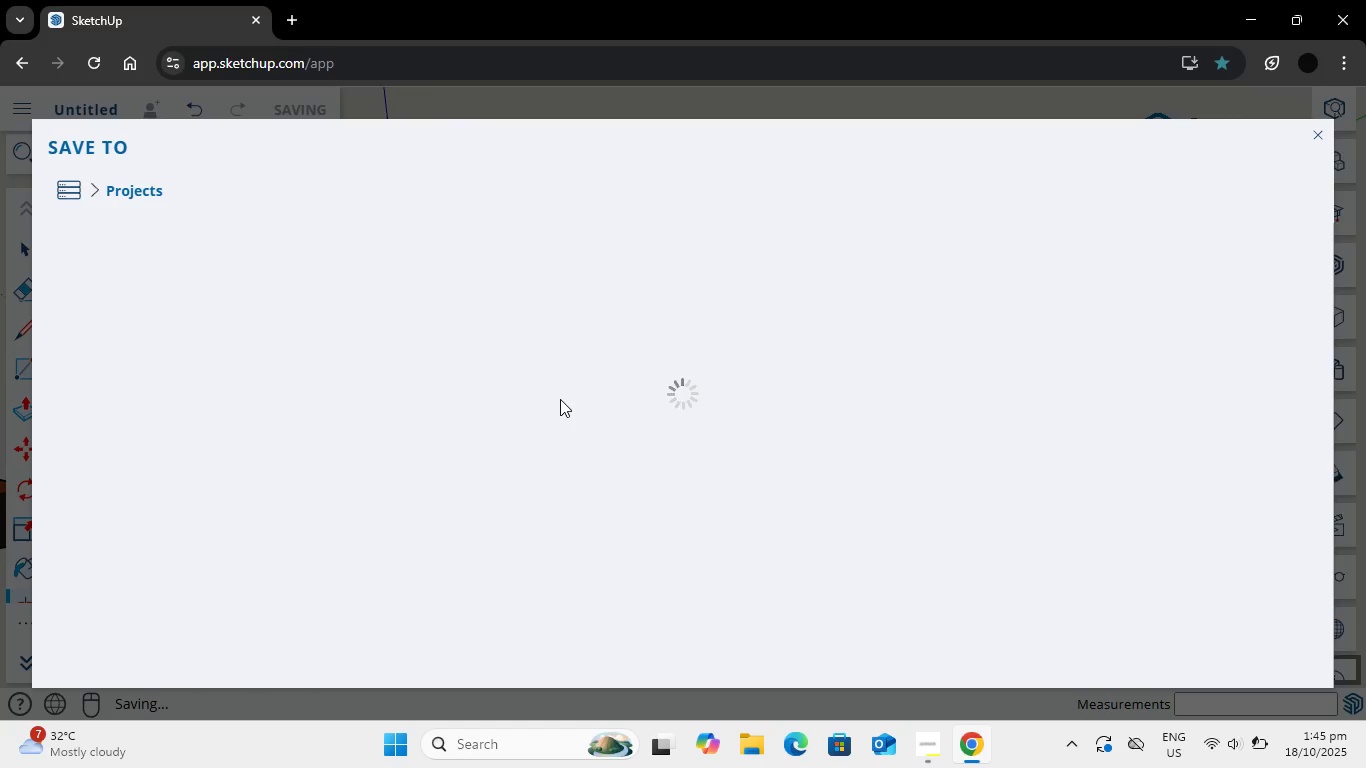 
left_click([924, 745])